 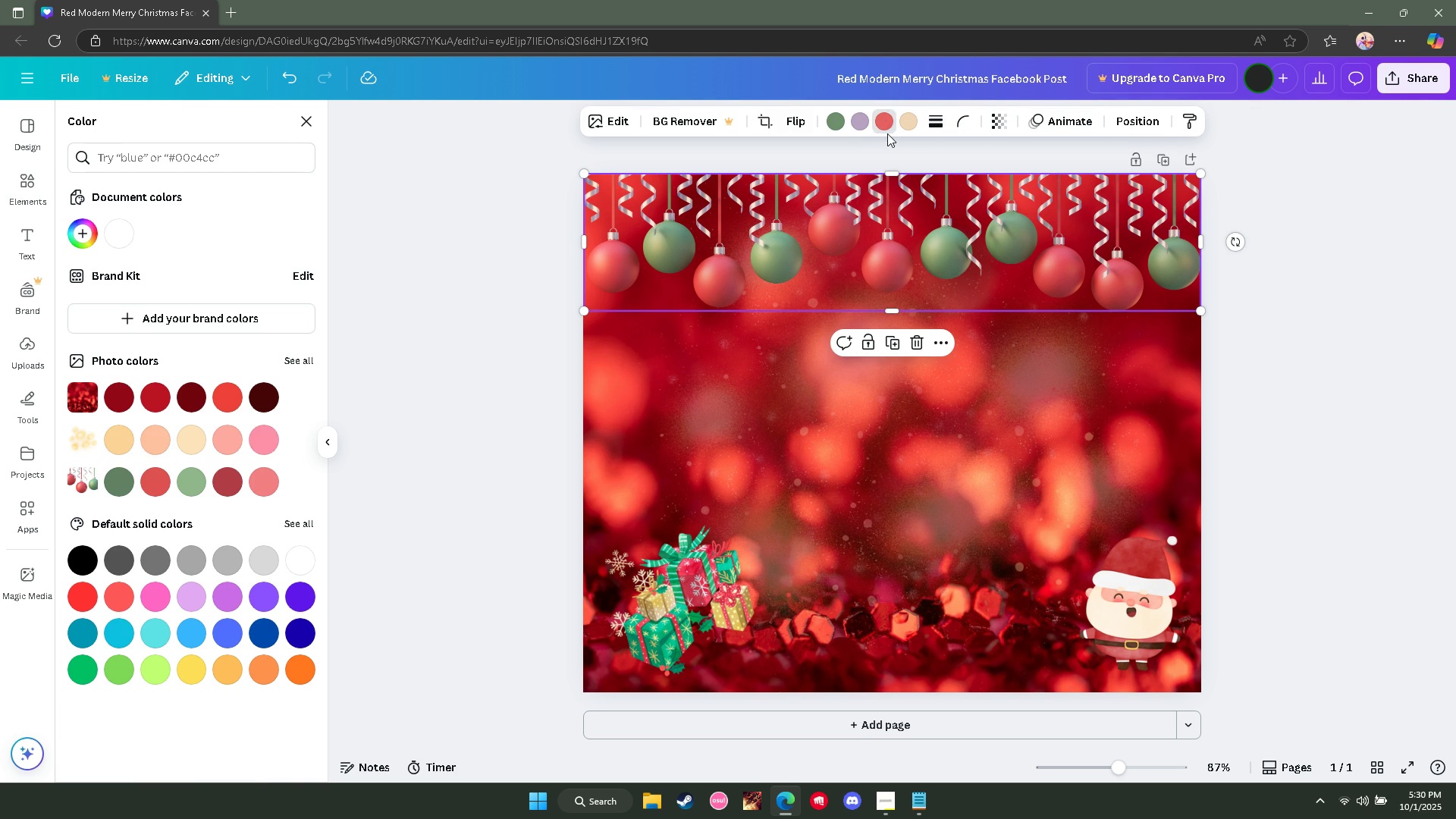 
left_click([123, 442])
 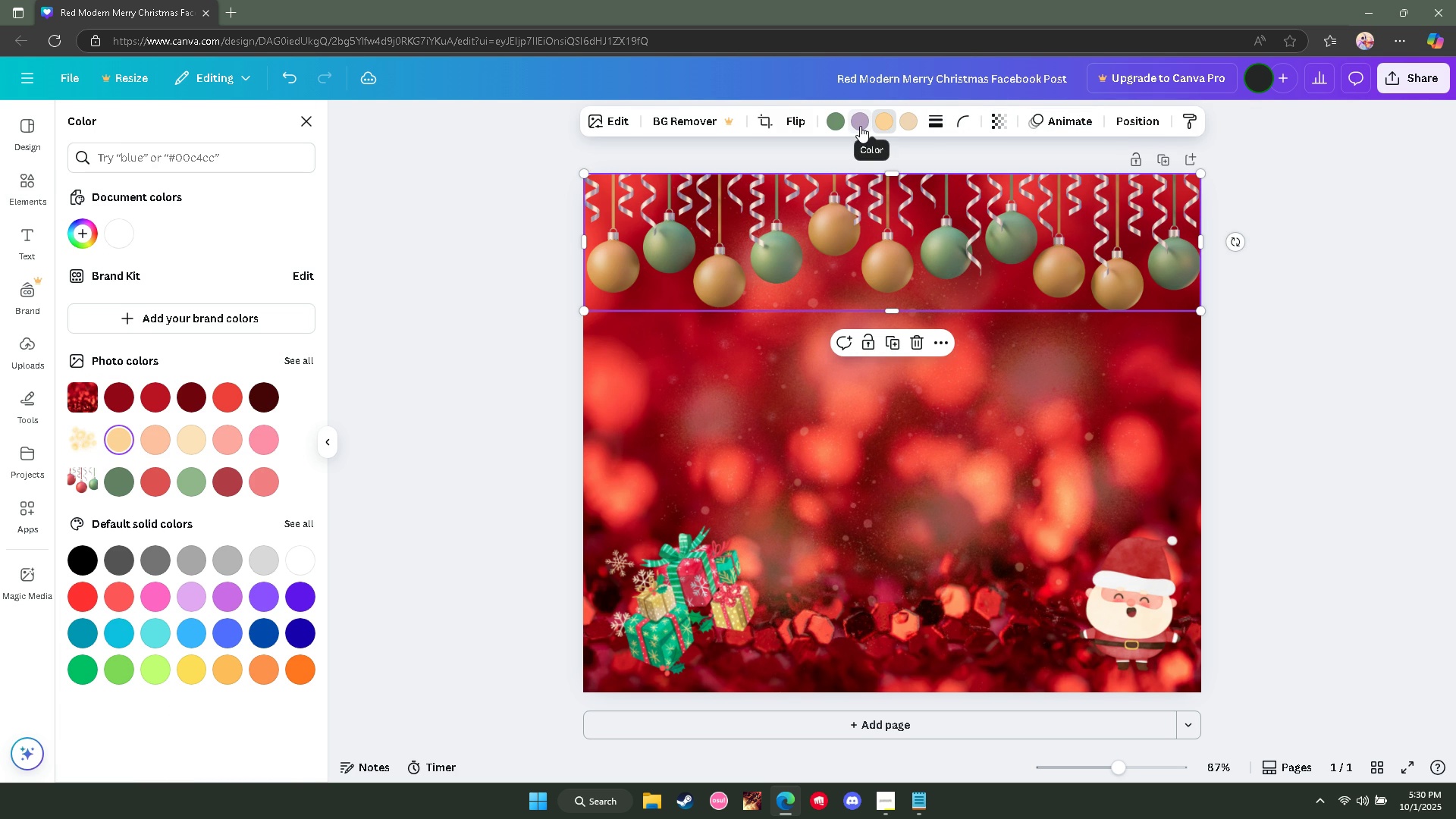 
left_click([837, 123])
 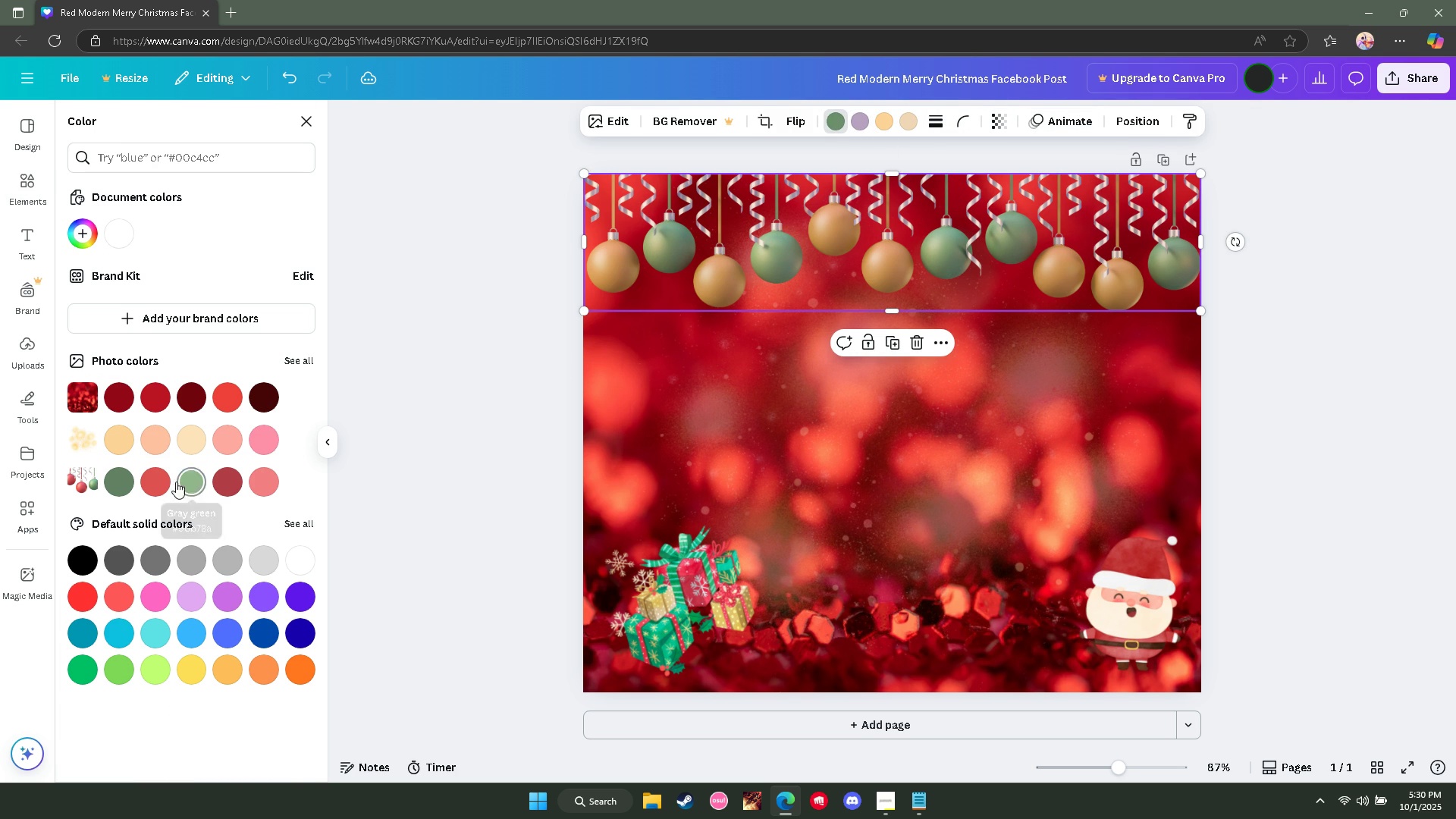 
left_click([163, 482])
 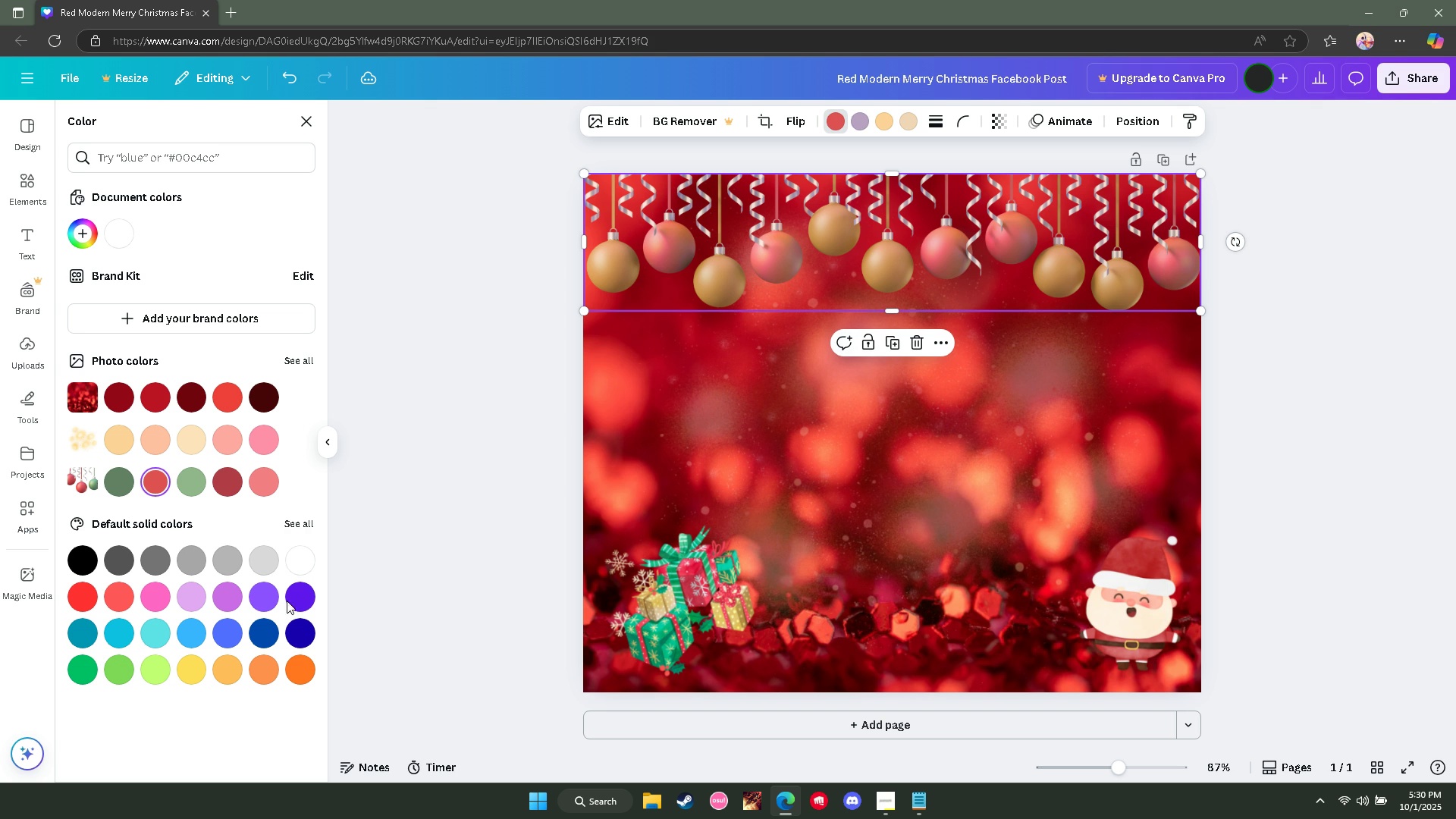 
double_click([298, 631])
 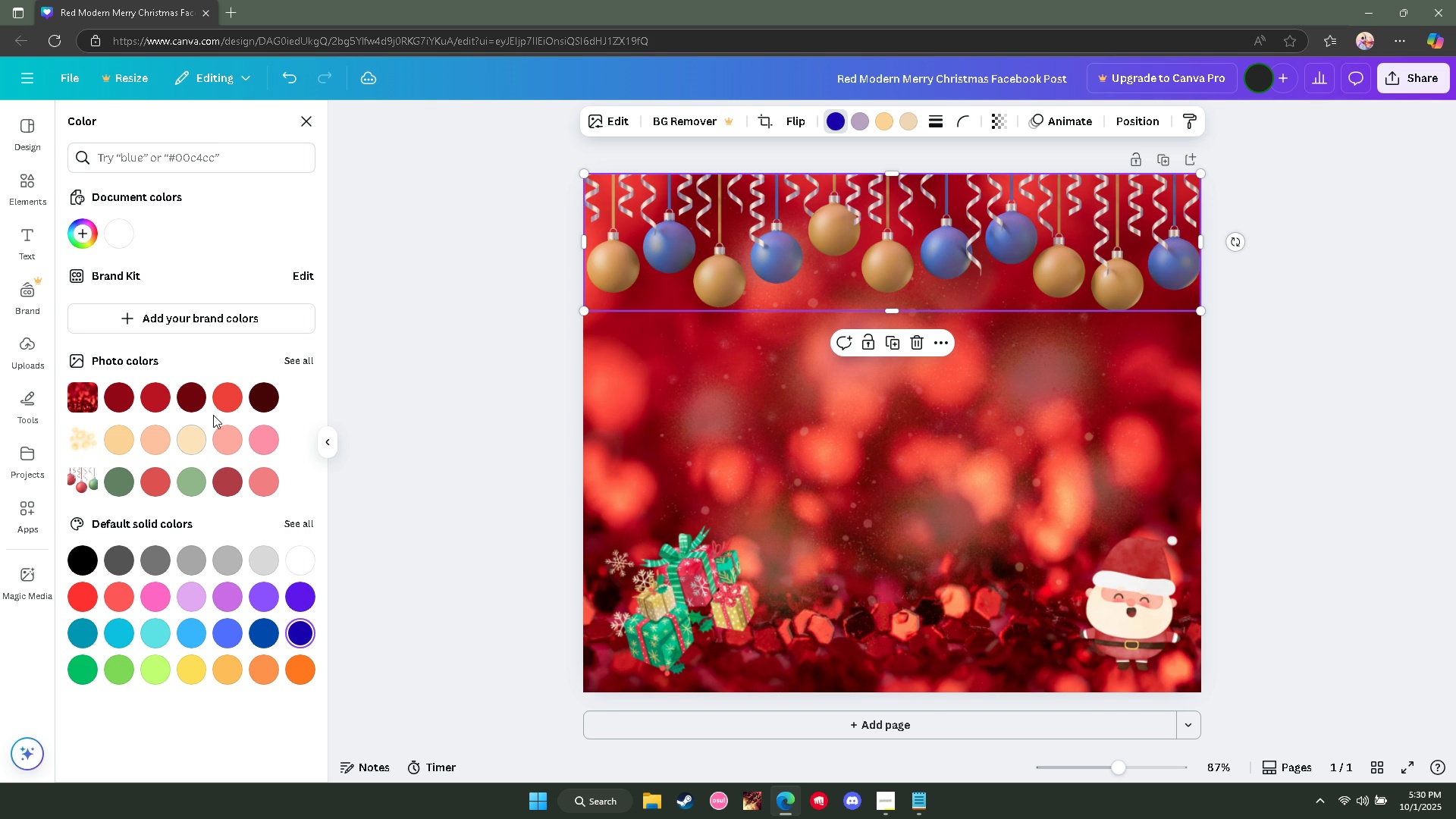 
double_click([197, 399])
 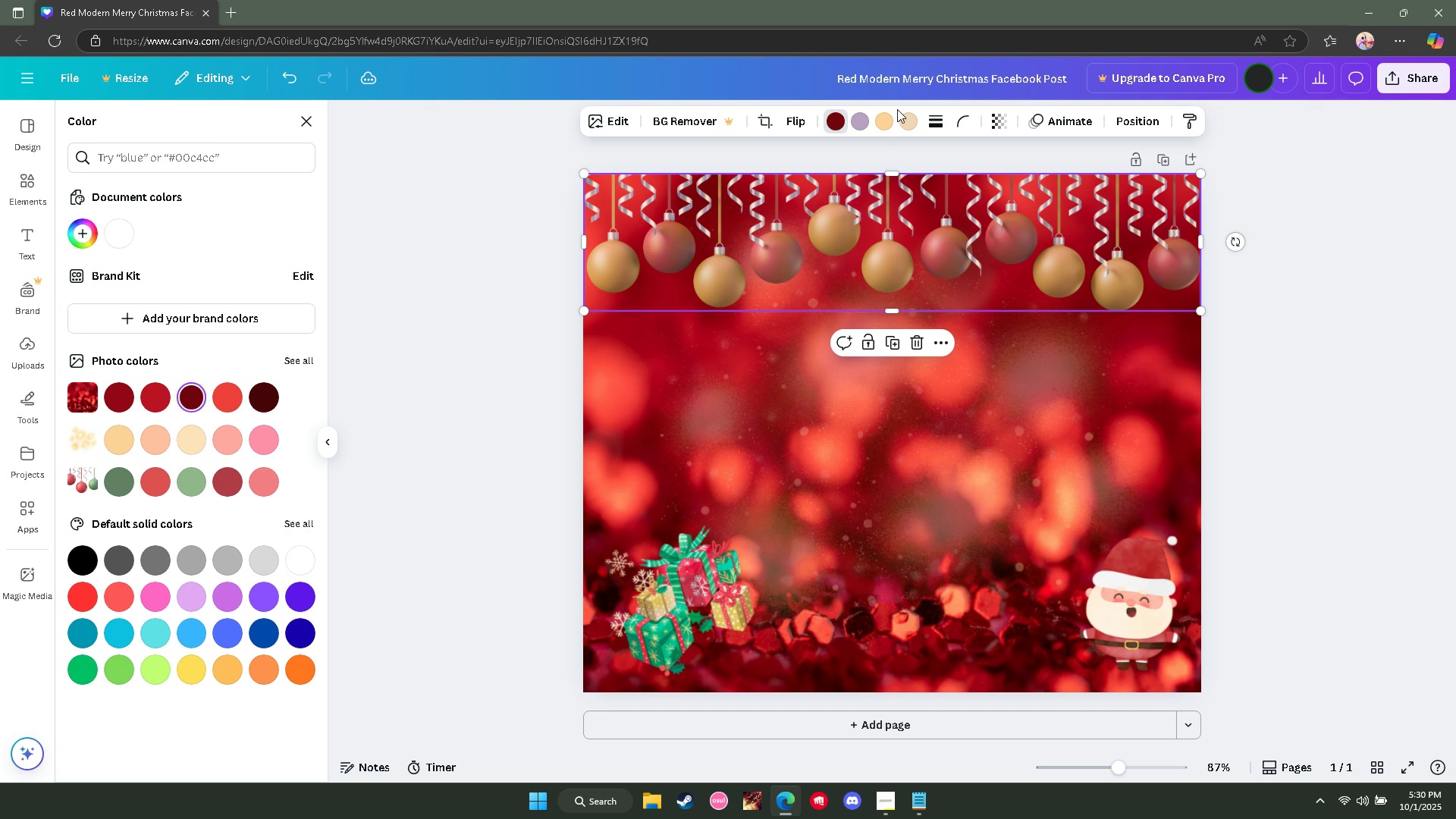 
left_click([864, 122])
 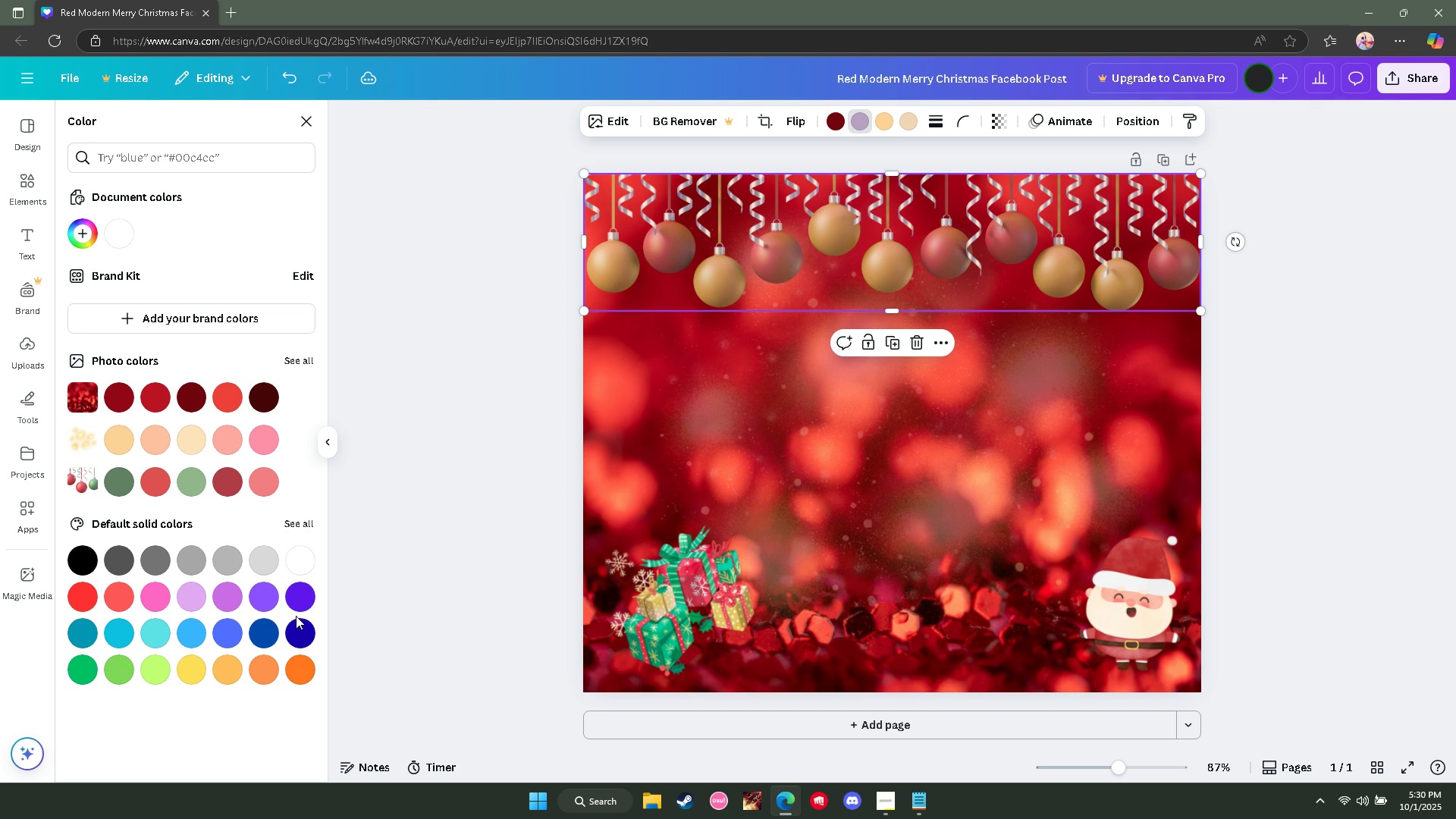 
left_click([297, 619])
 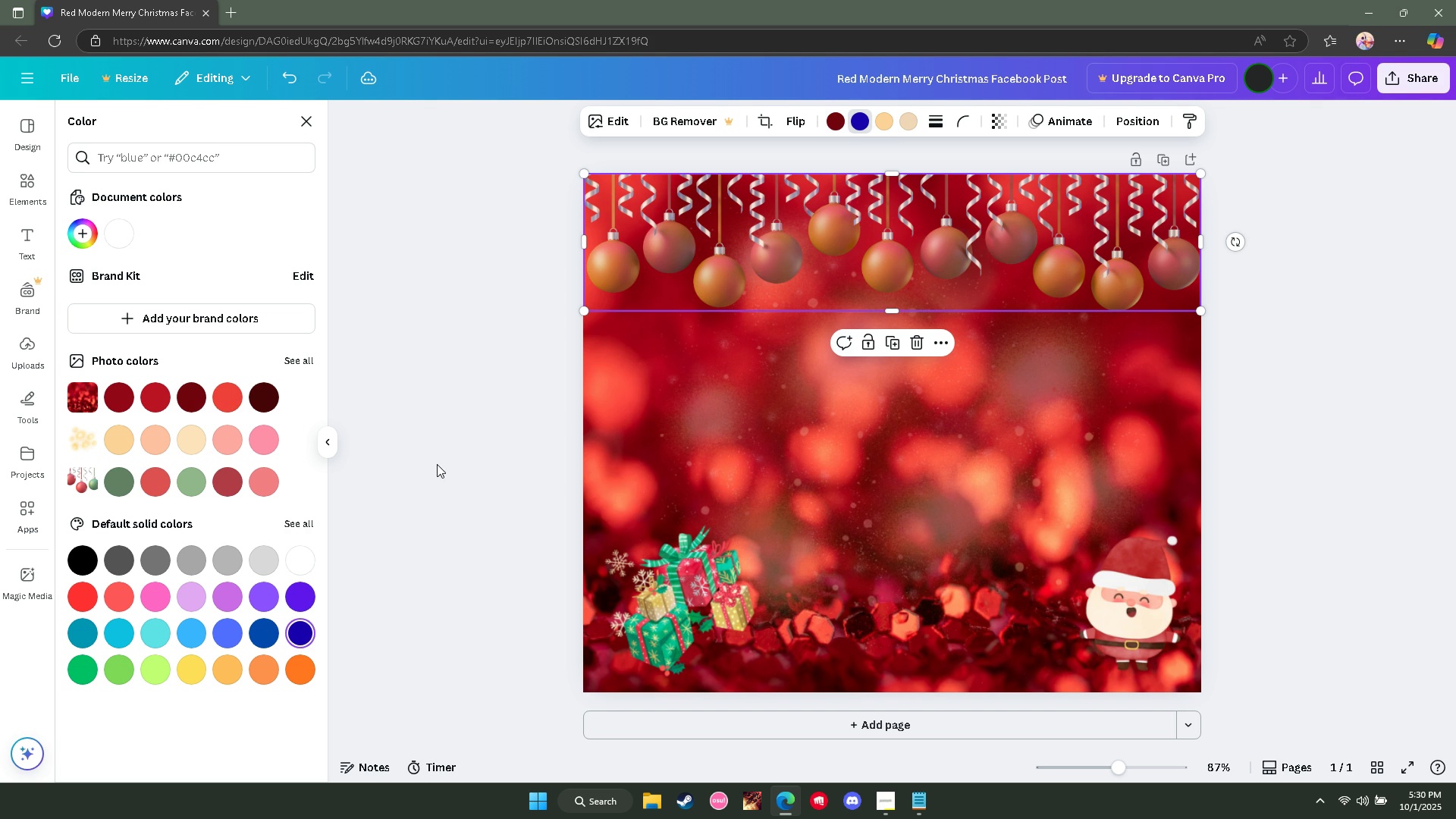 
left_click([437, 464])
 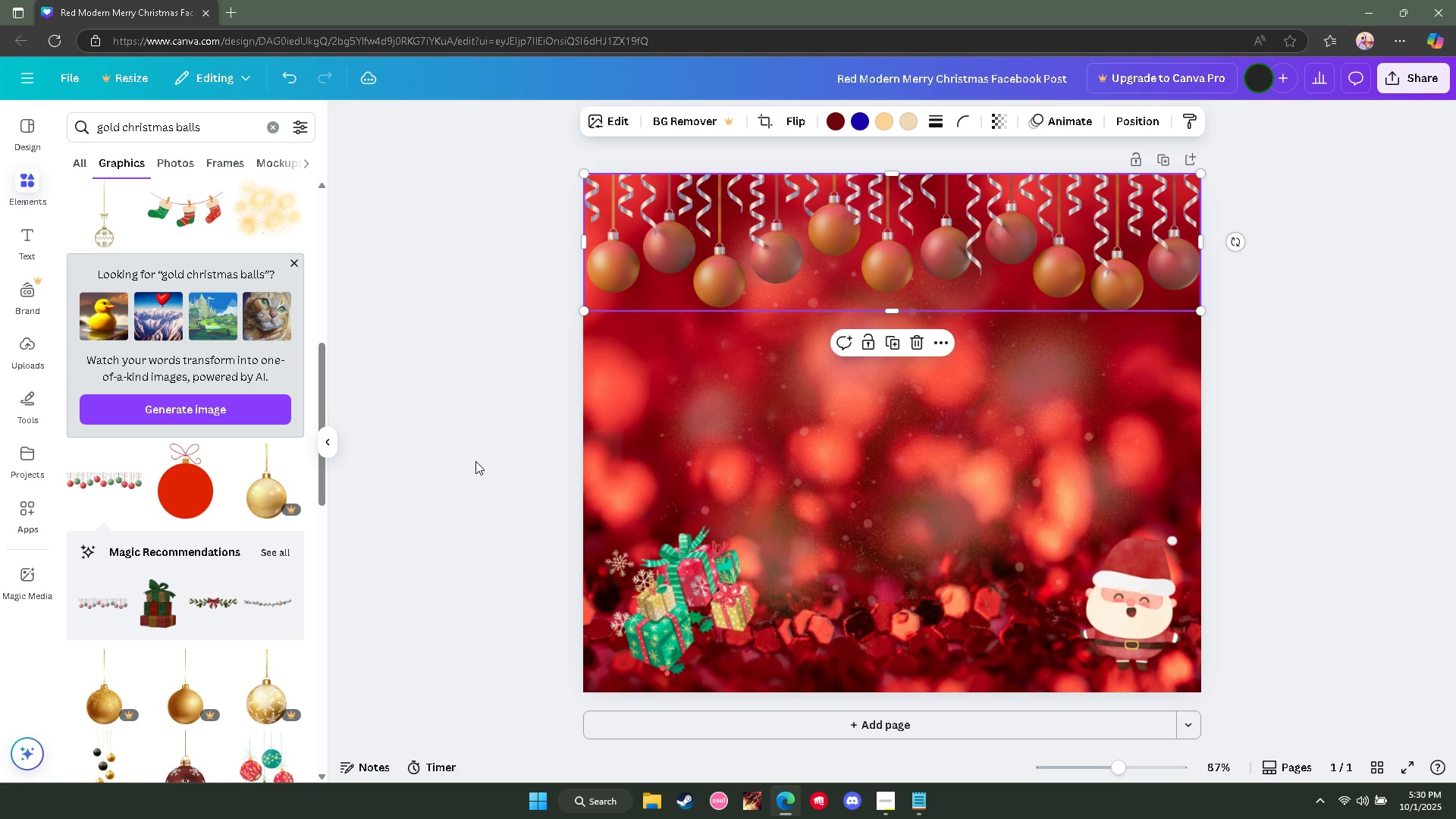 
left_click([472, 460])
 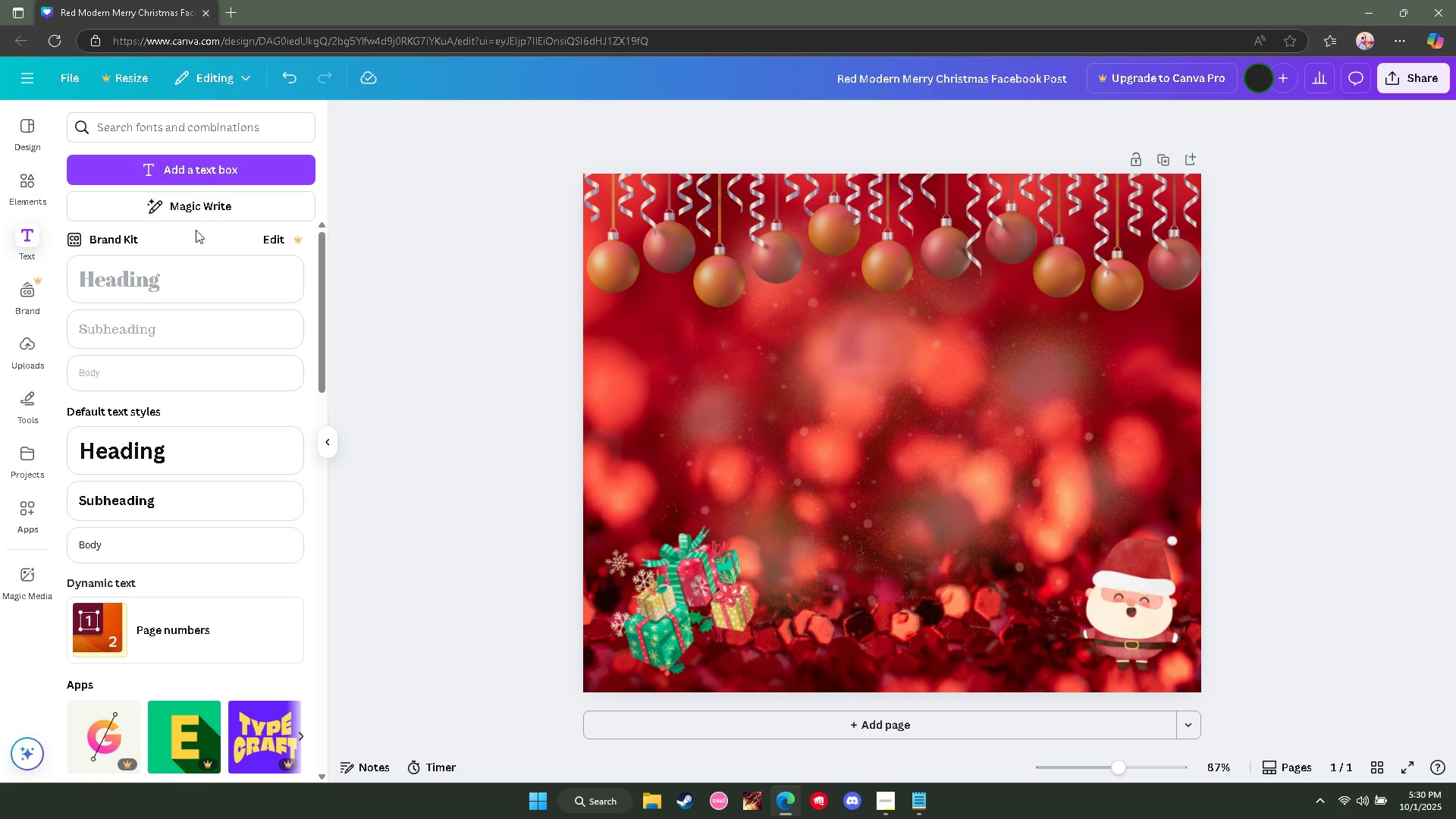 
wait(6.53)
 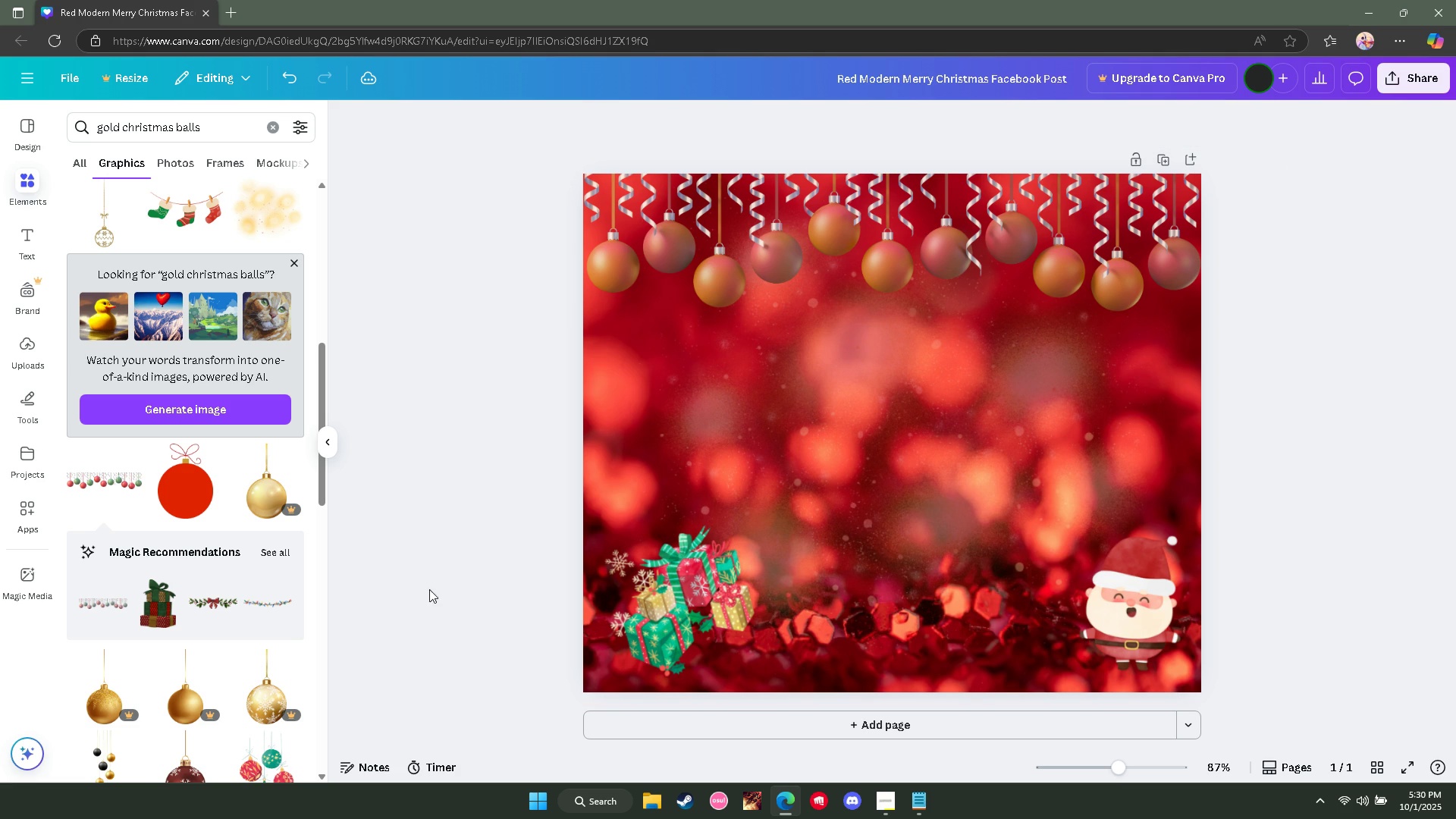 
left_click([203, 166])
 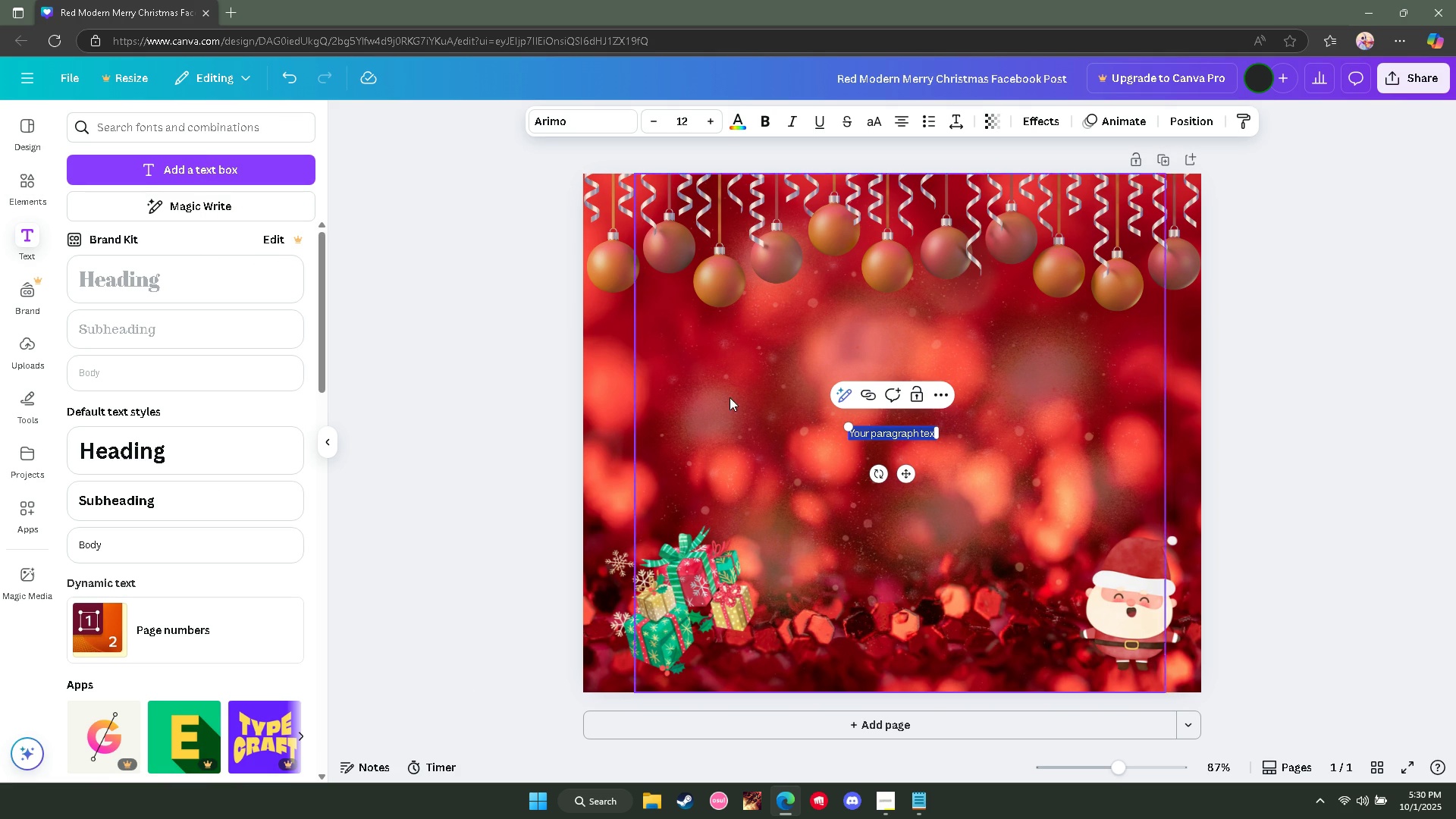 
left_click([121, 284])
 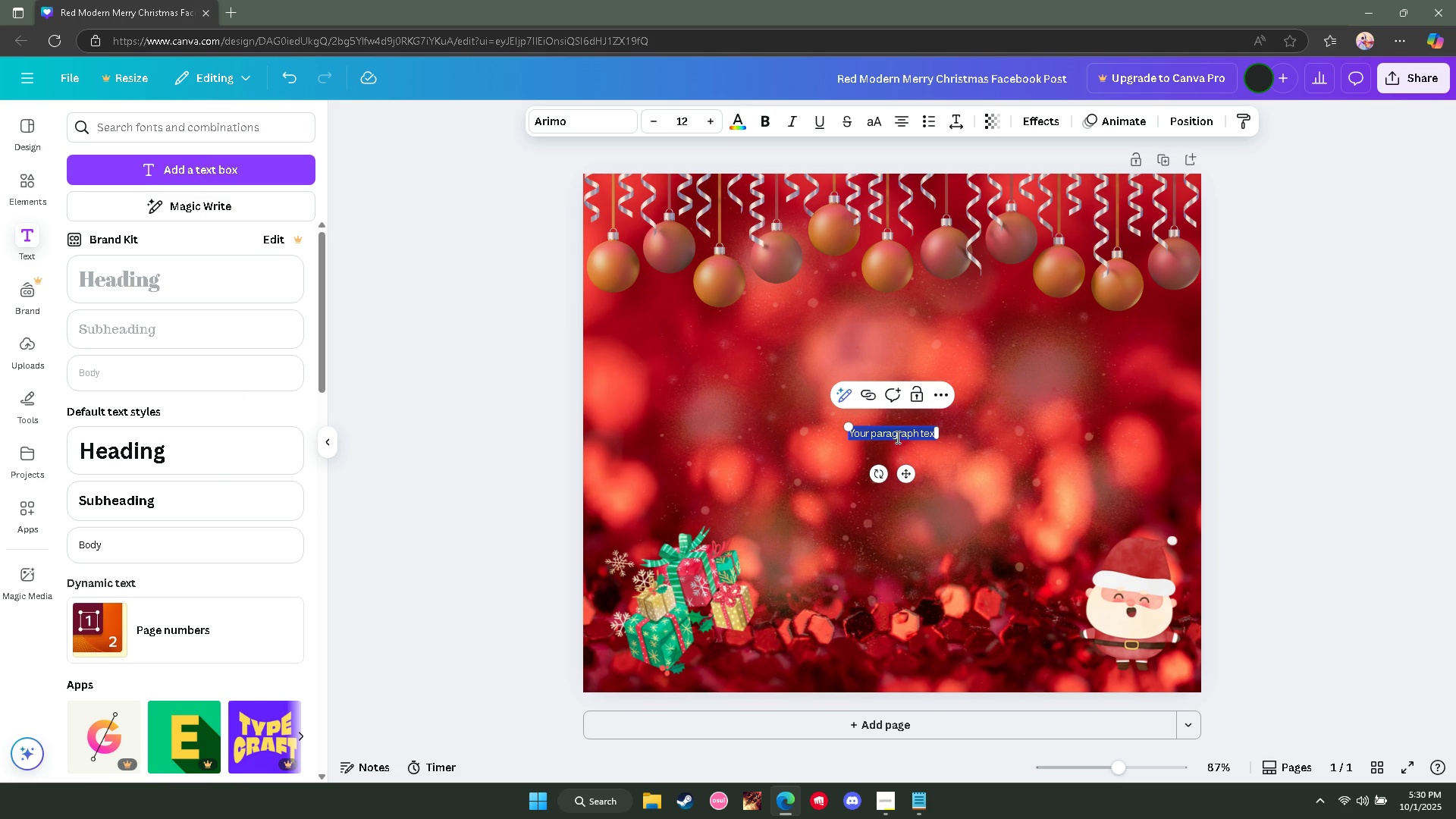 
key(Delete)